 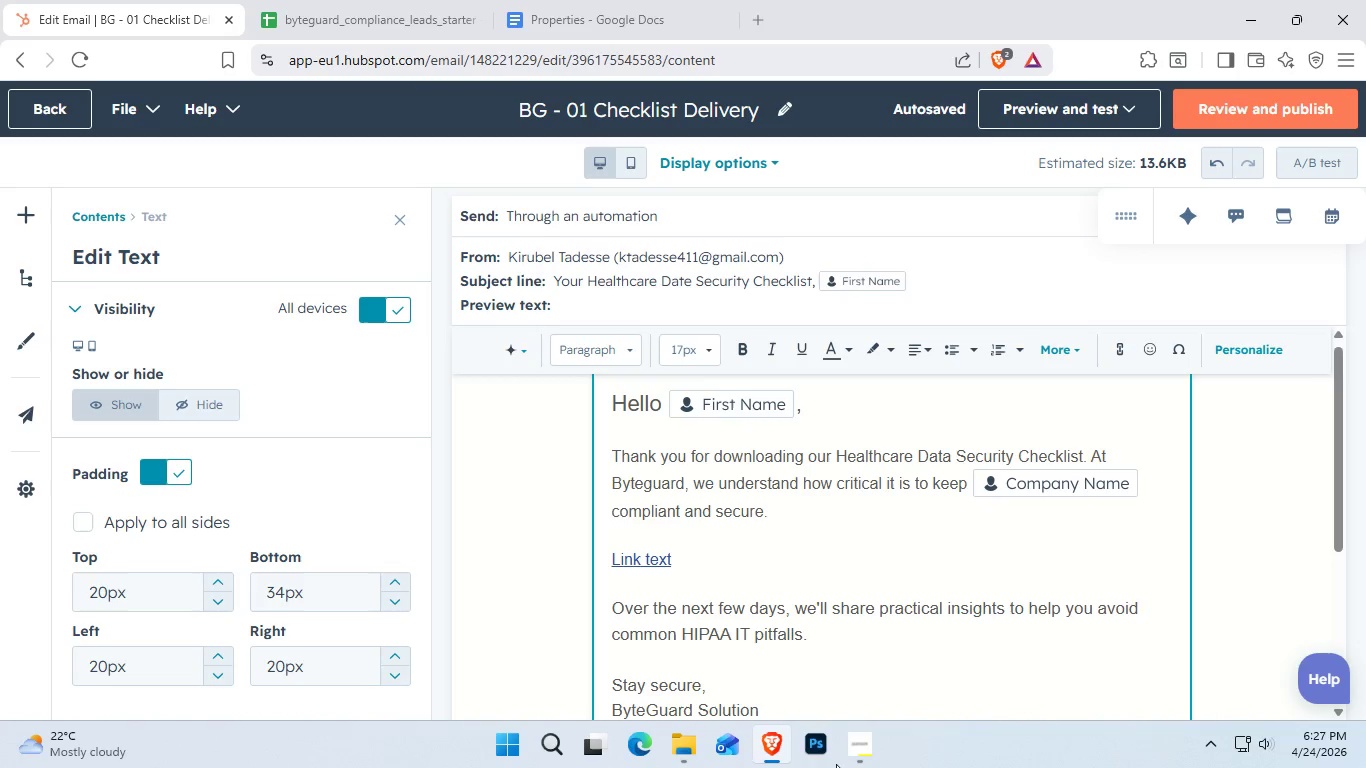 
scroll: coordinate [739, 706], scroll_direction: down, amount: 2.0
 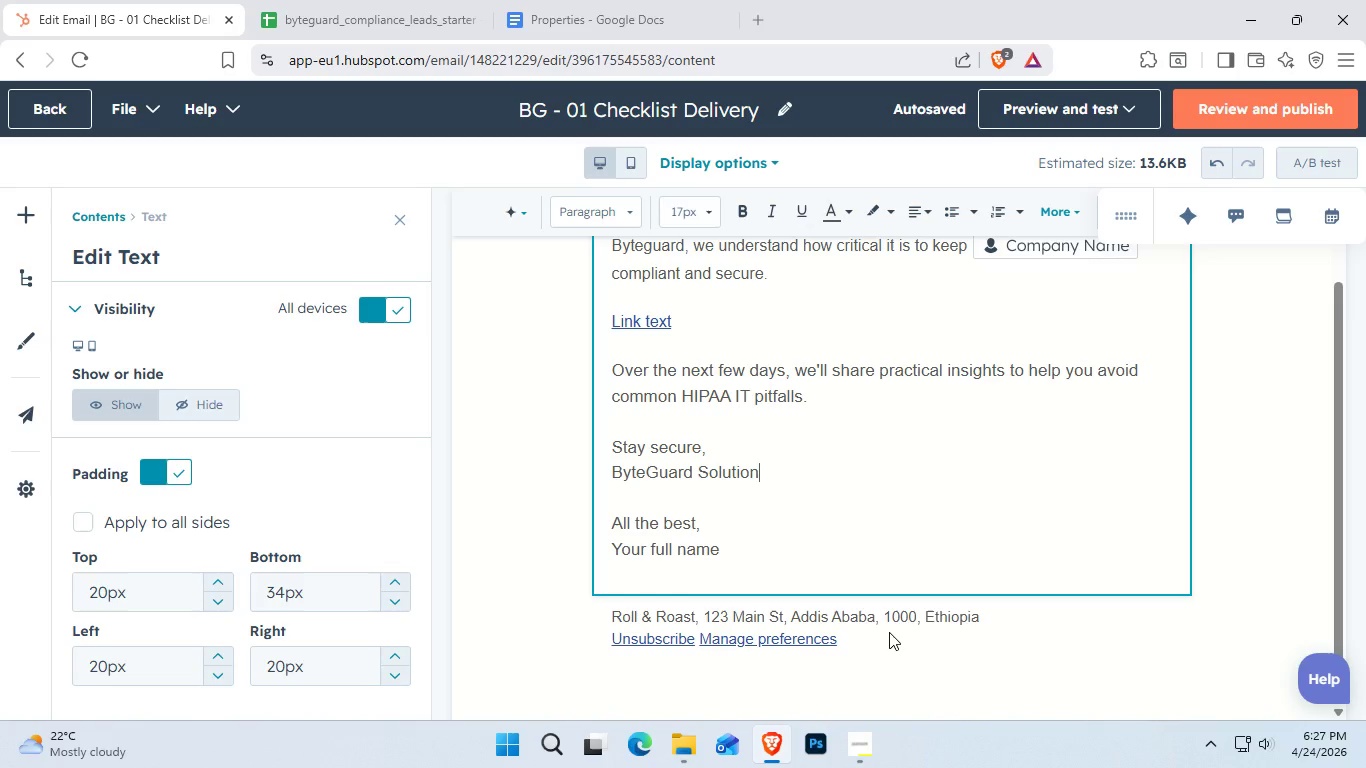 
wait(7.05)
 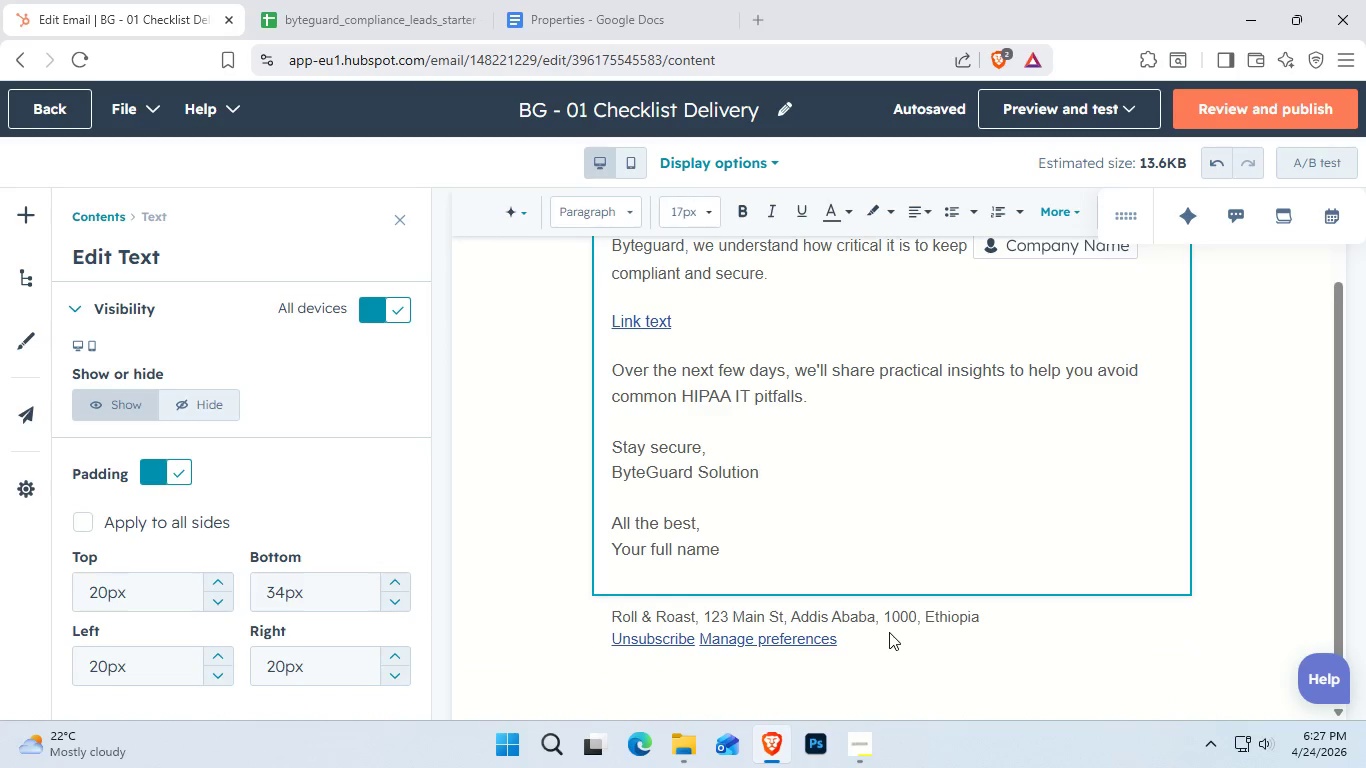 
left_click([1228, 114])
 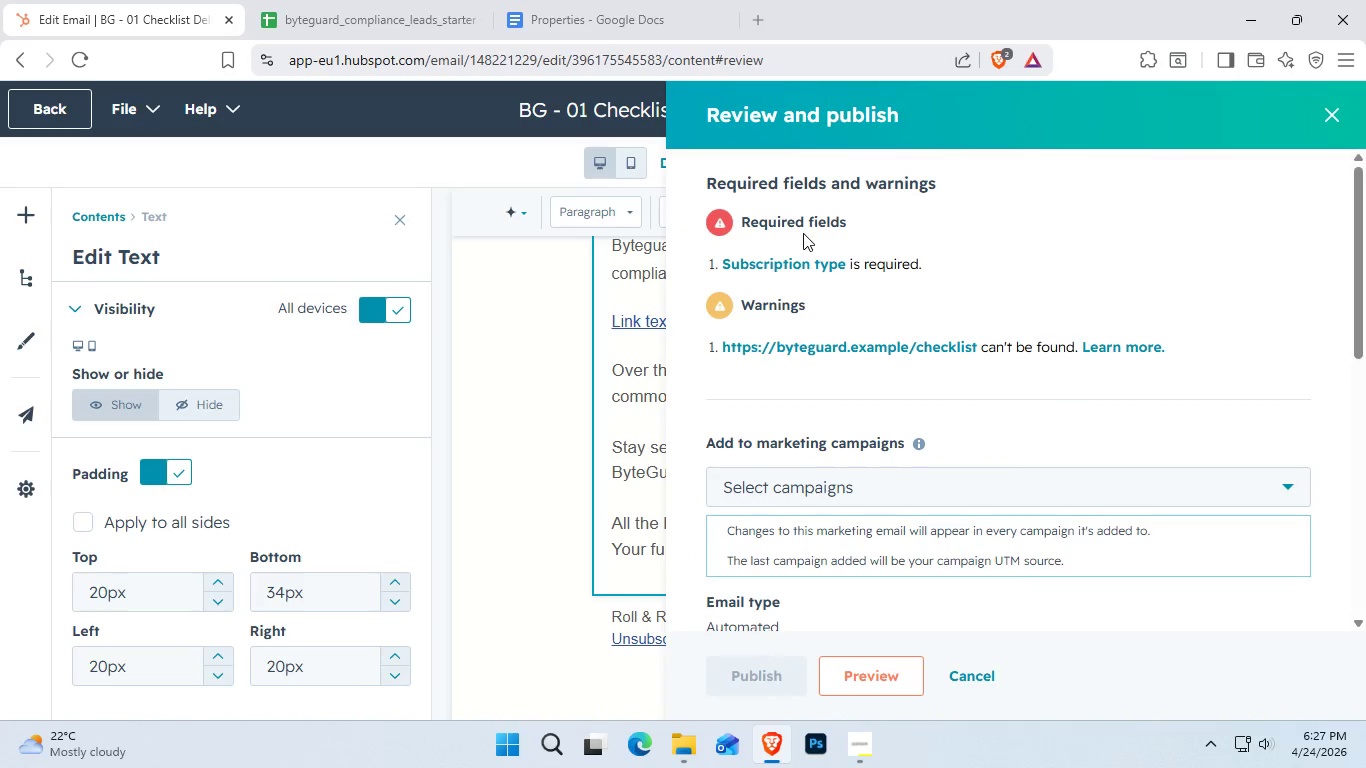 
left_click([799, 266])
 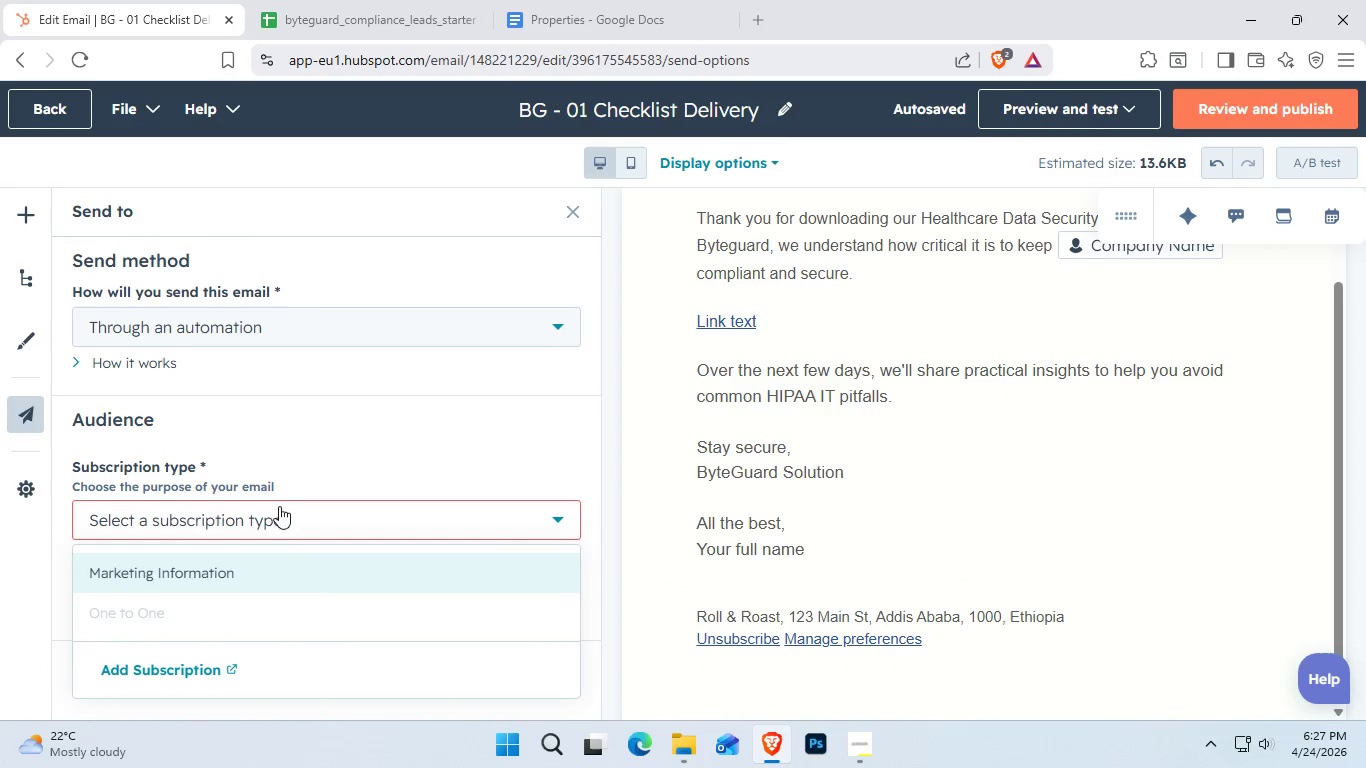 
left_click([259, 559])
 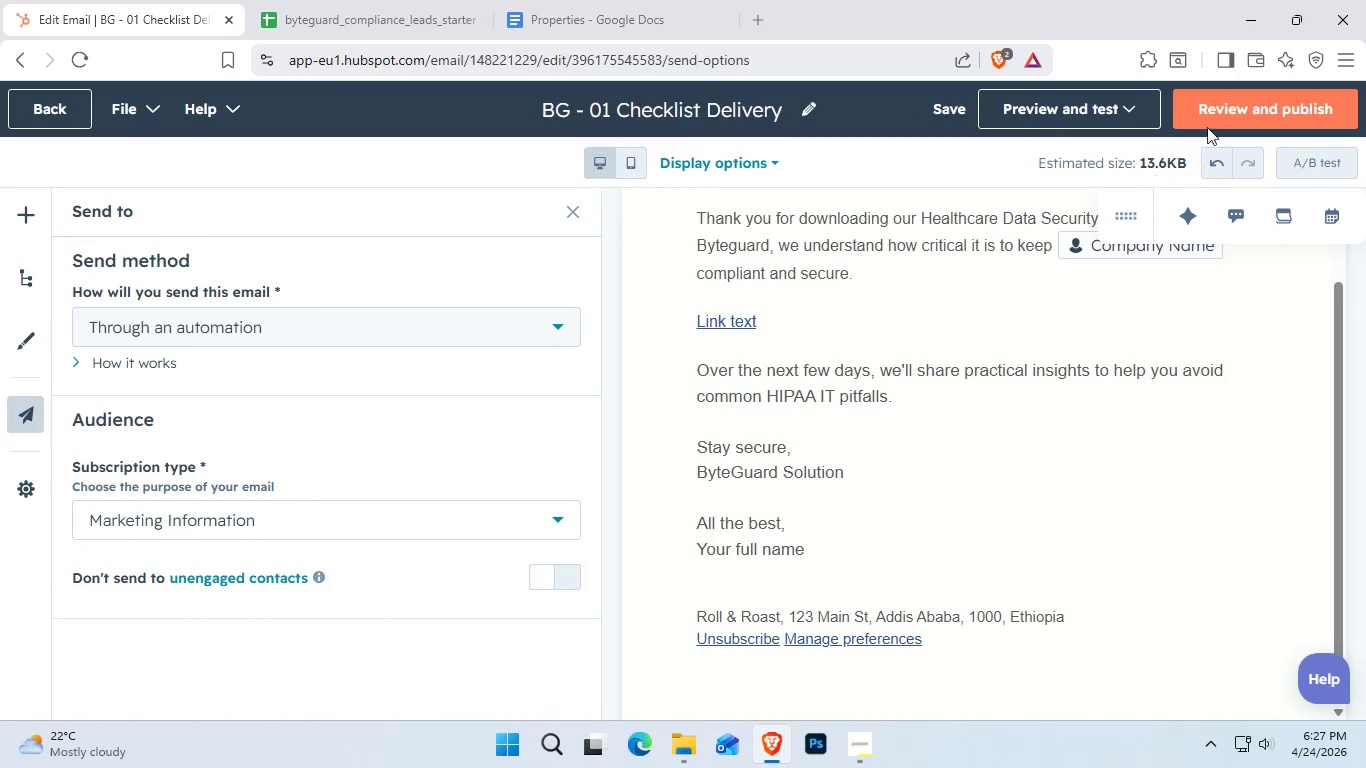 
left_click([1301, 80])
 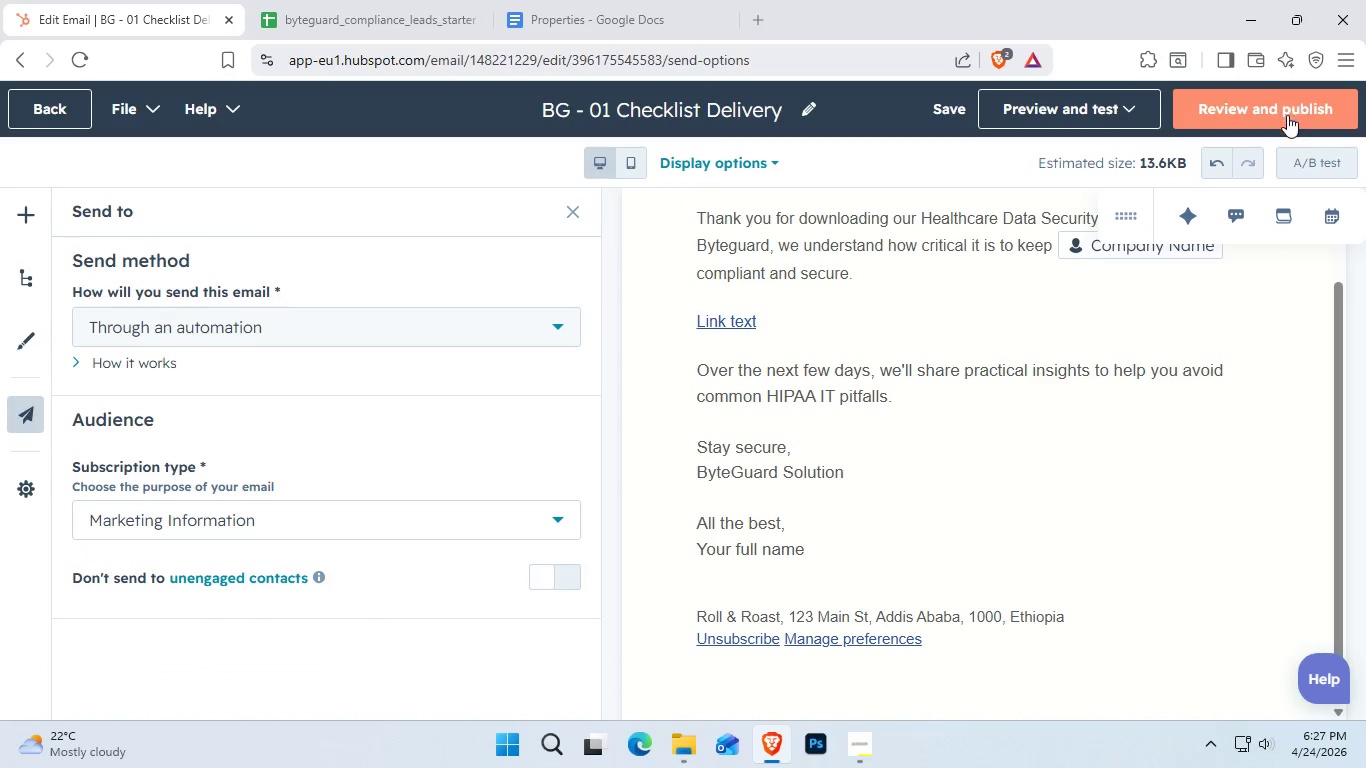 
left_click([1287, 115])
 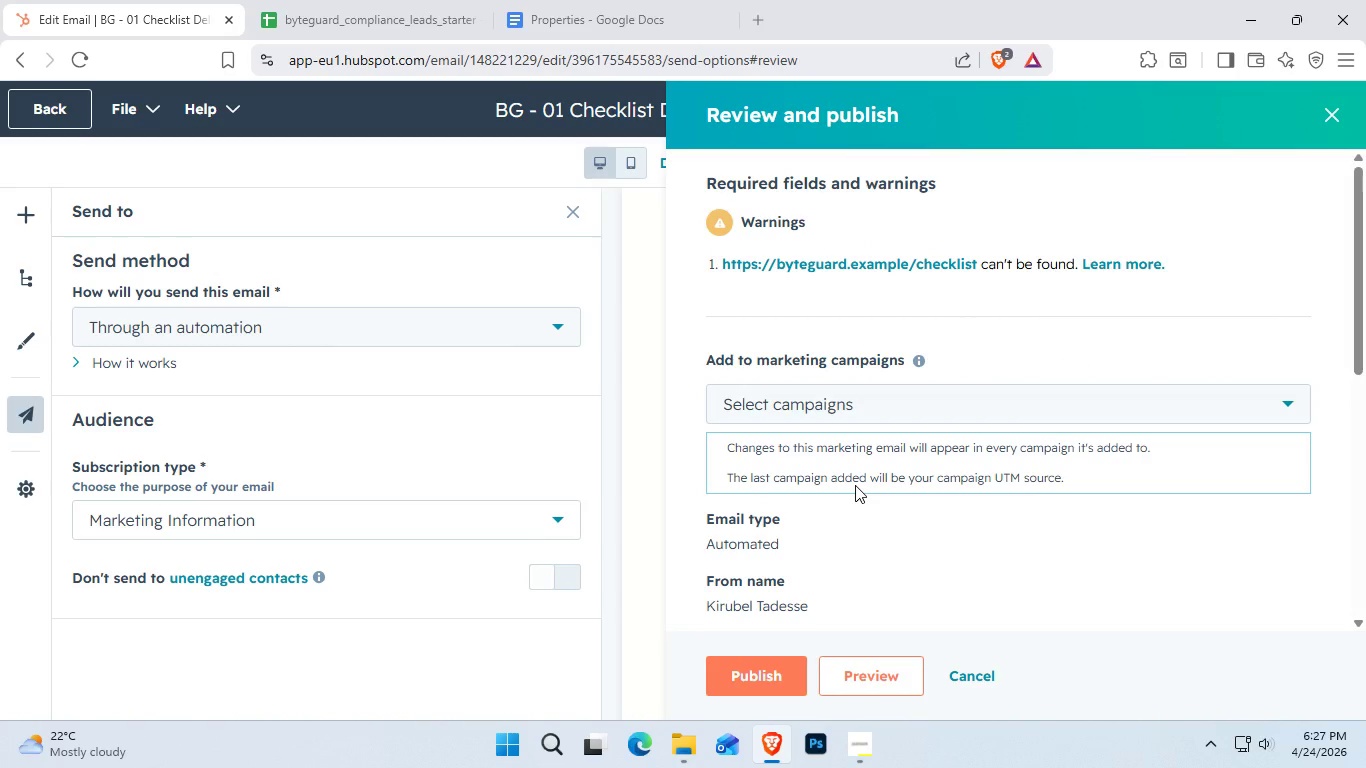 
wait(5.33)
 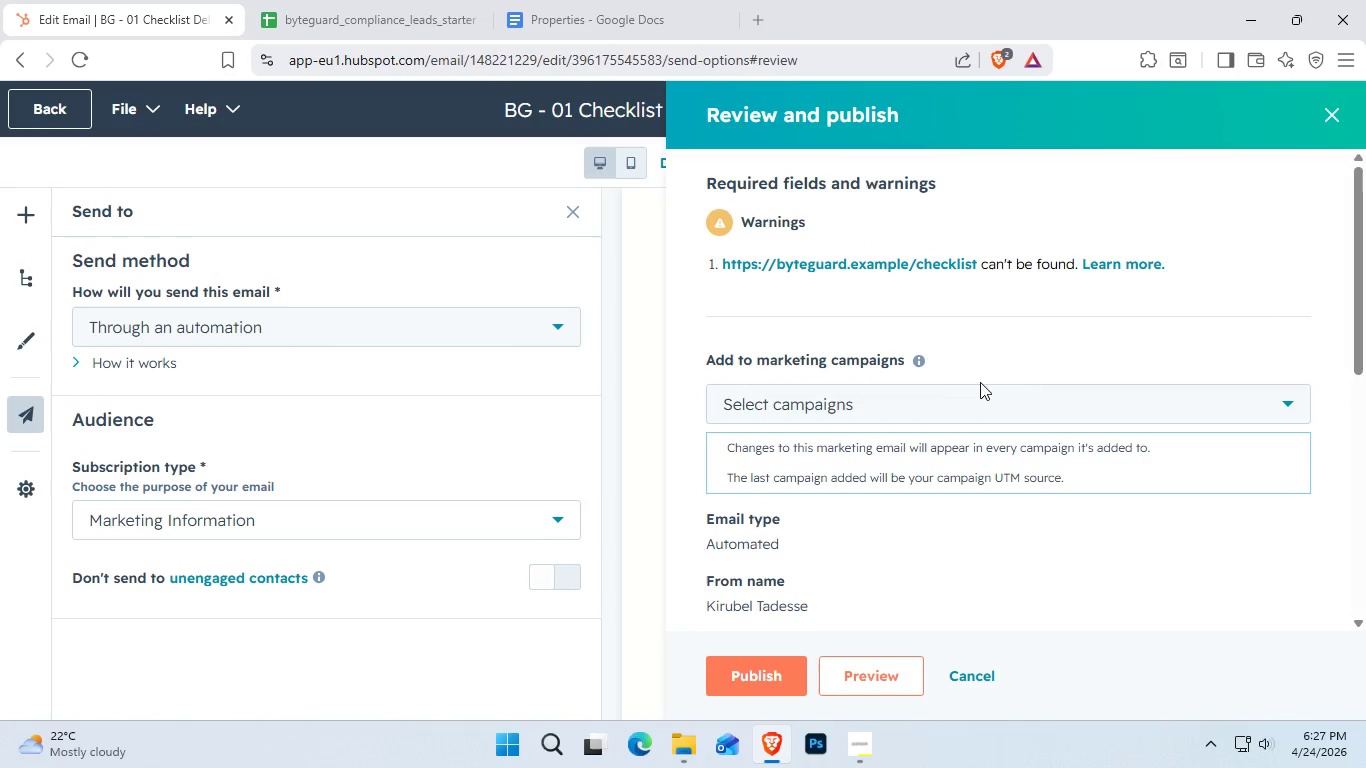 
left_click([857, 266])
 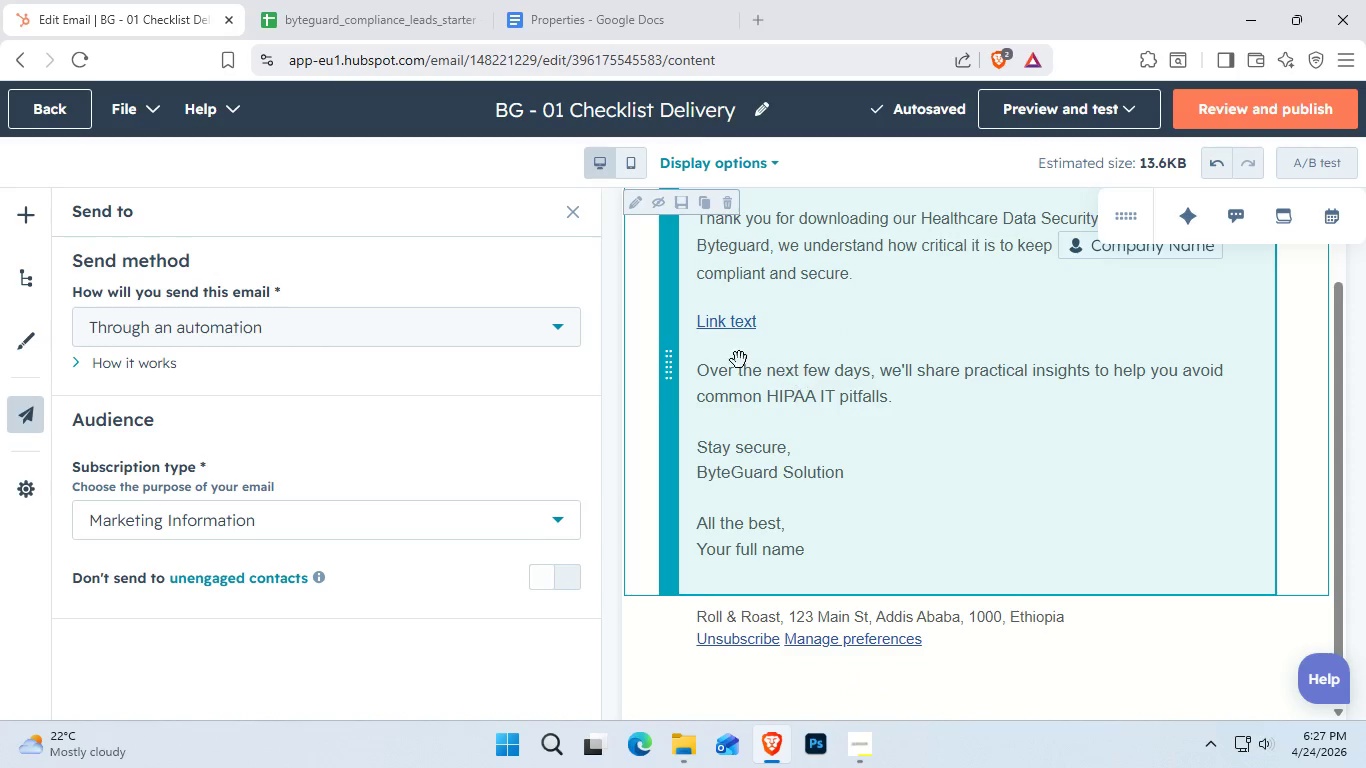 
left_click([730, 320])
 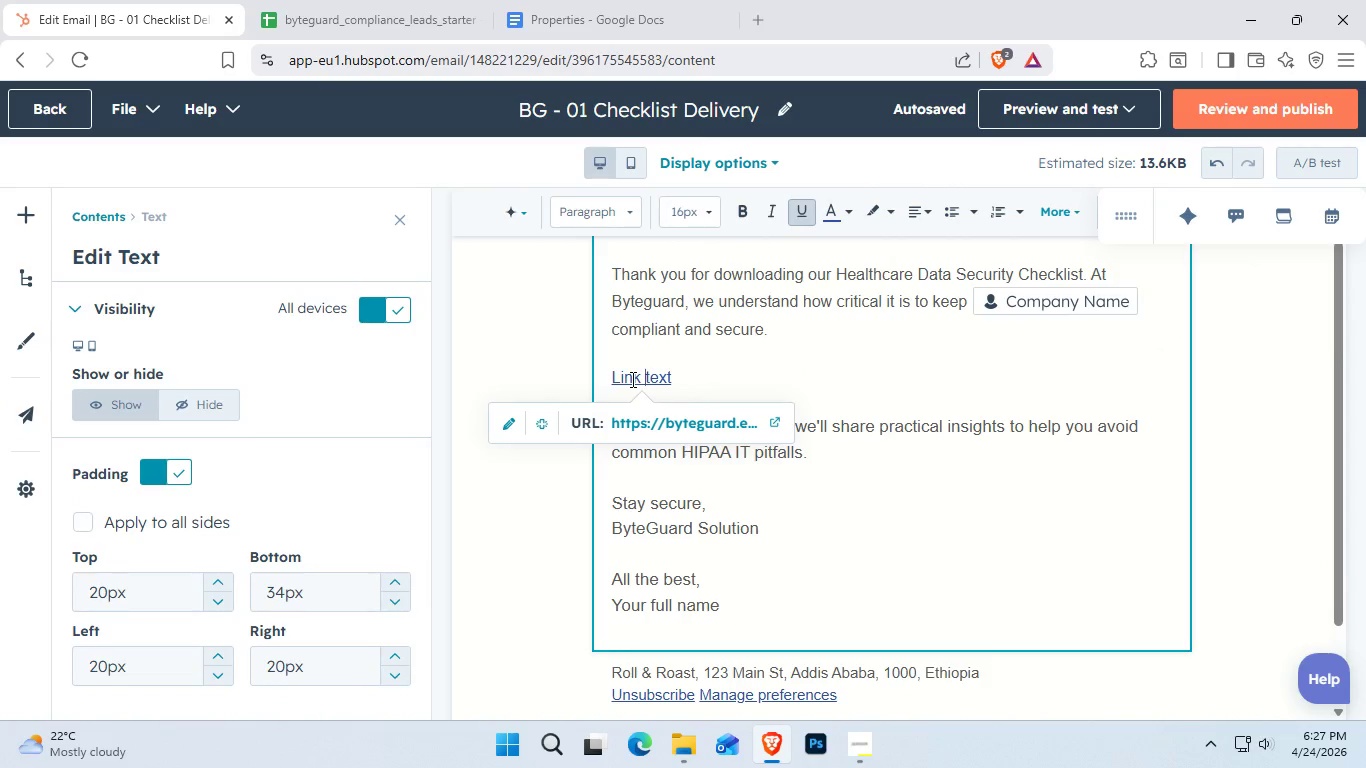 
left_click([631, 379])
 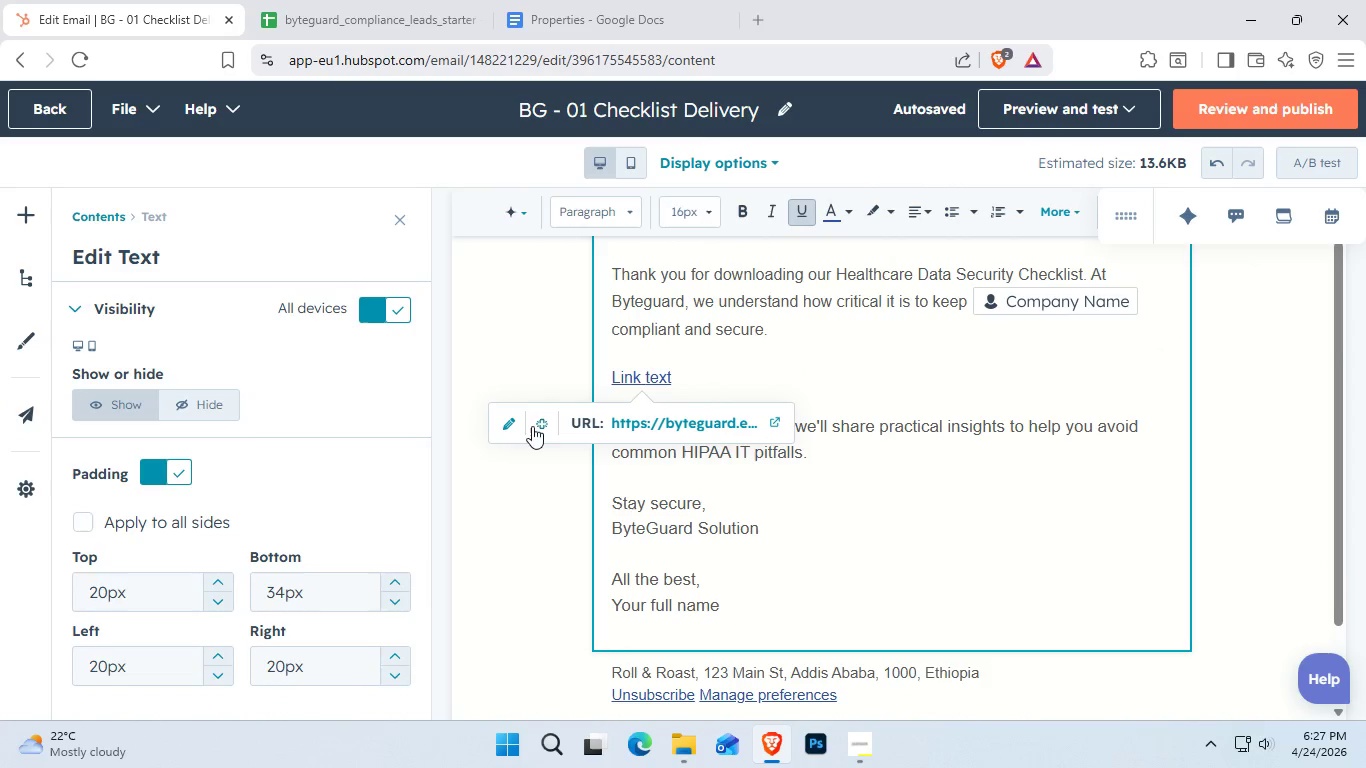 
left_click([513, 424])
 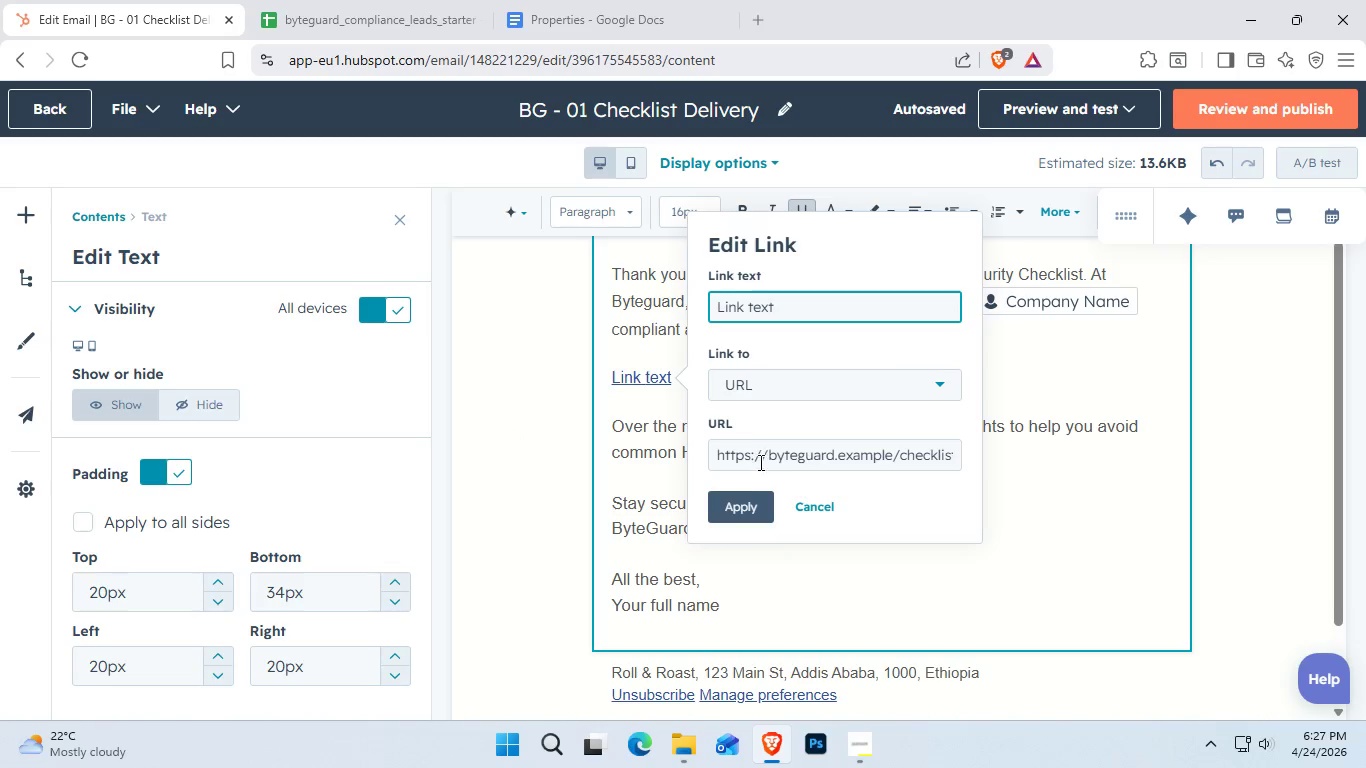 
left_click([801, 302])
 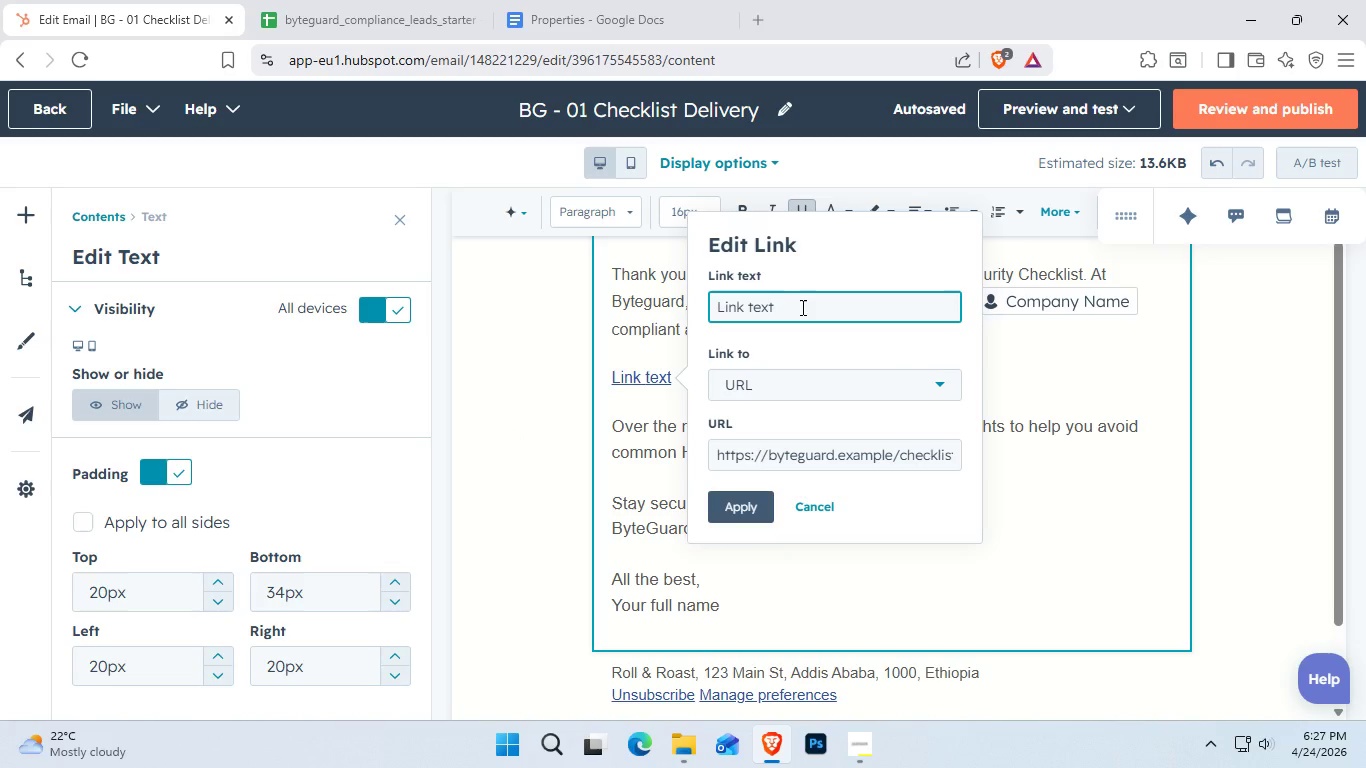 
left_click_drag(start_coordinate=[801, 307], to_coordinate=[669, 295])
 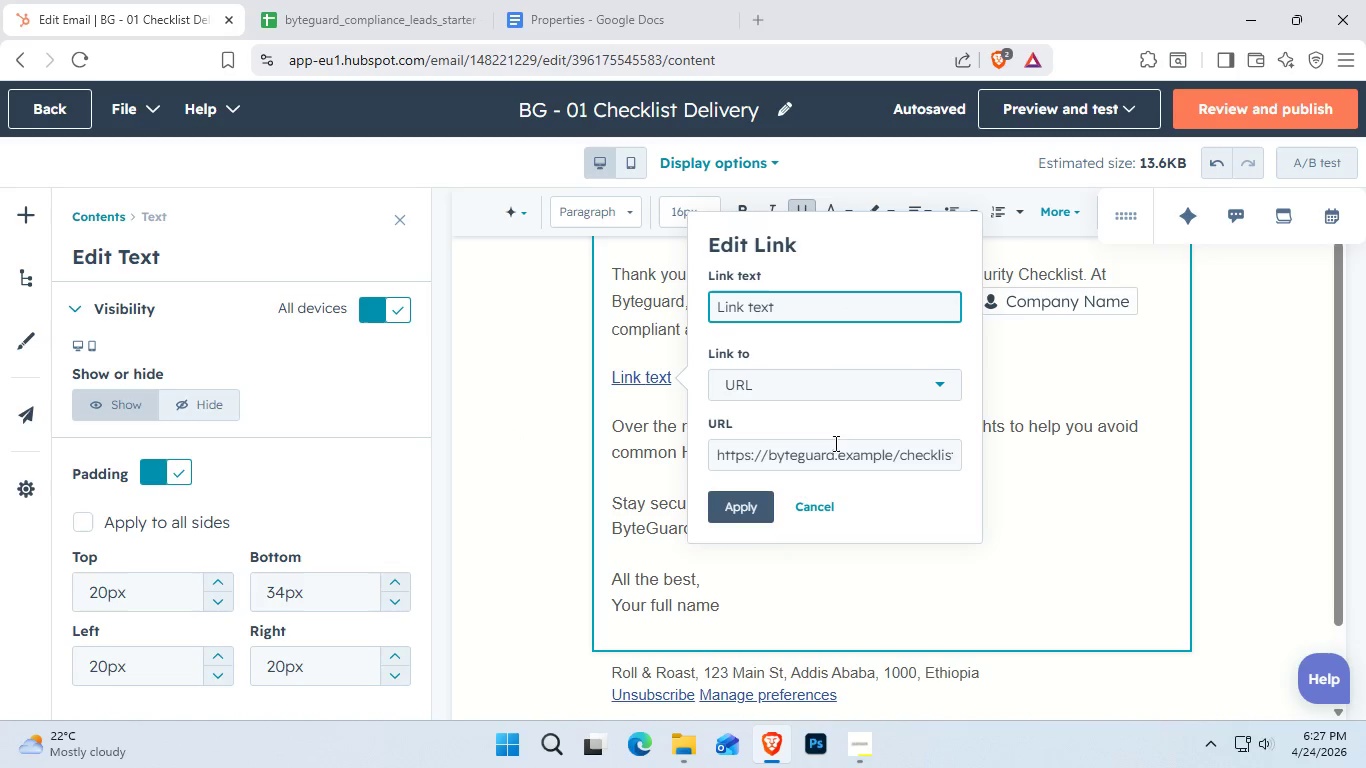 
double_click([825, 449])
 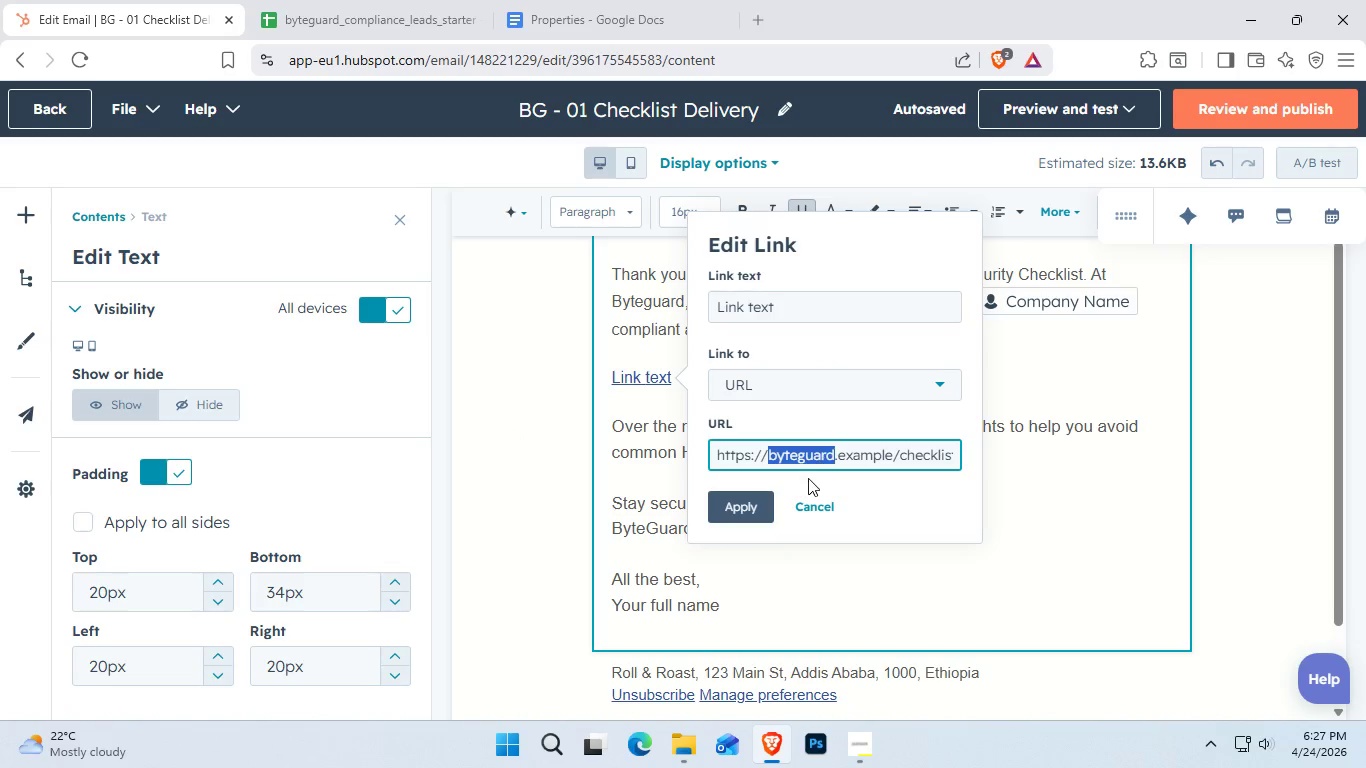 
key(Control+C)
 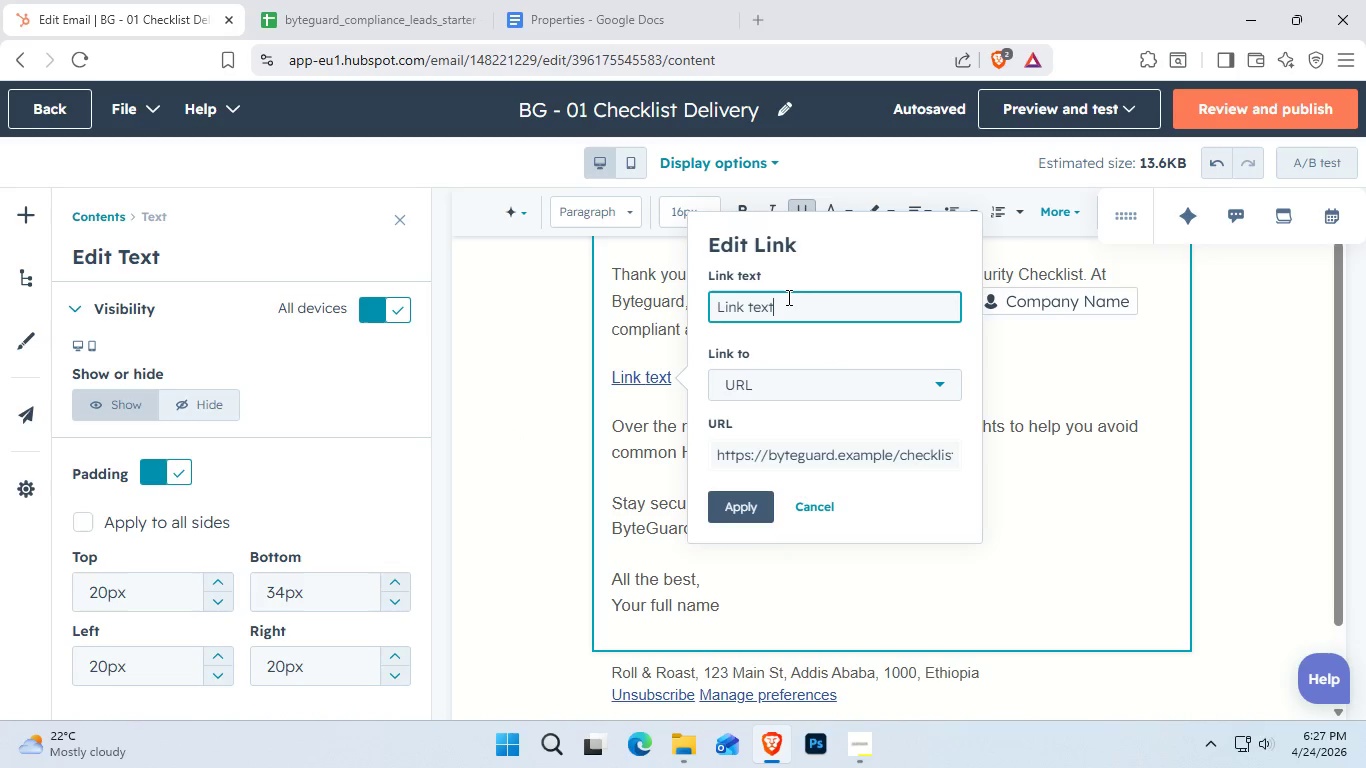 
double_click([787, 297])
 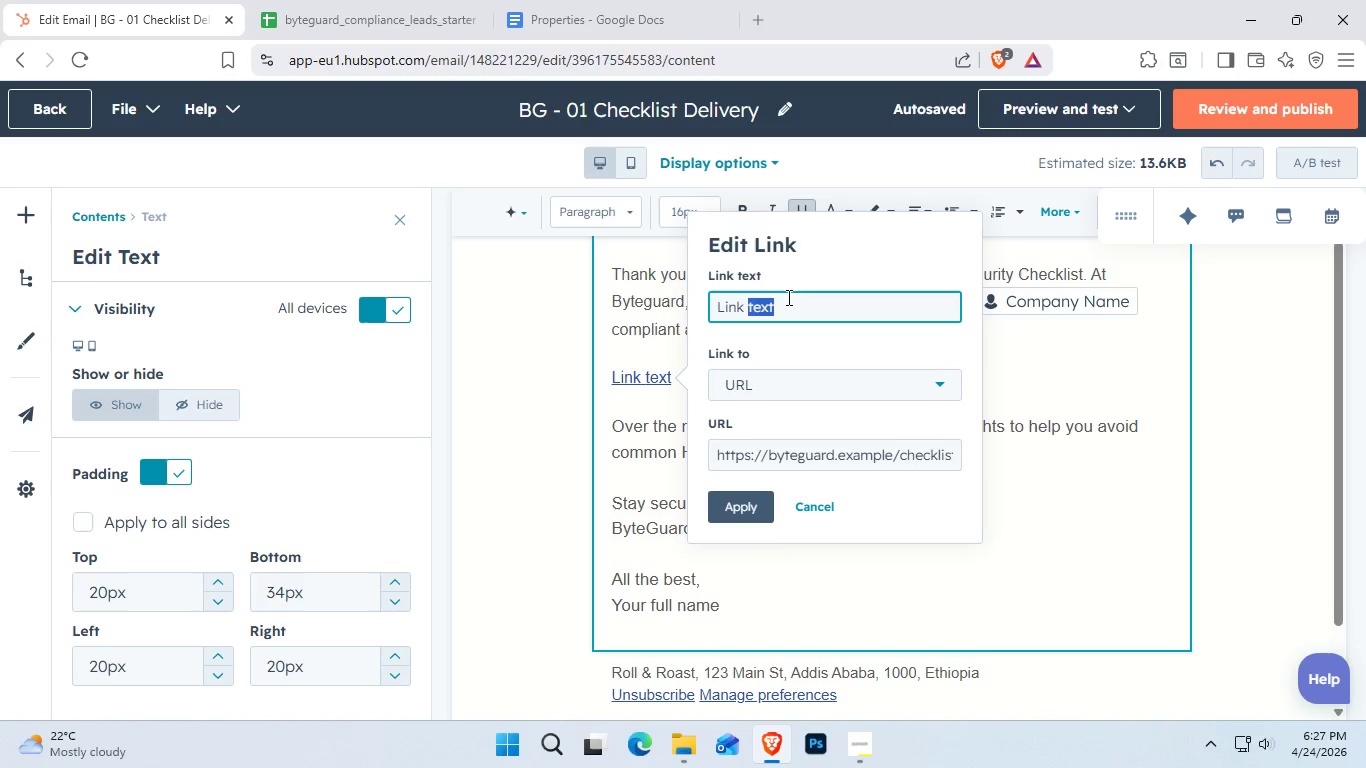 
key(Control+A)
 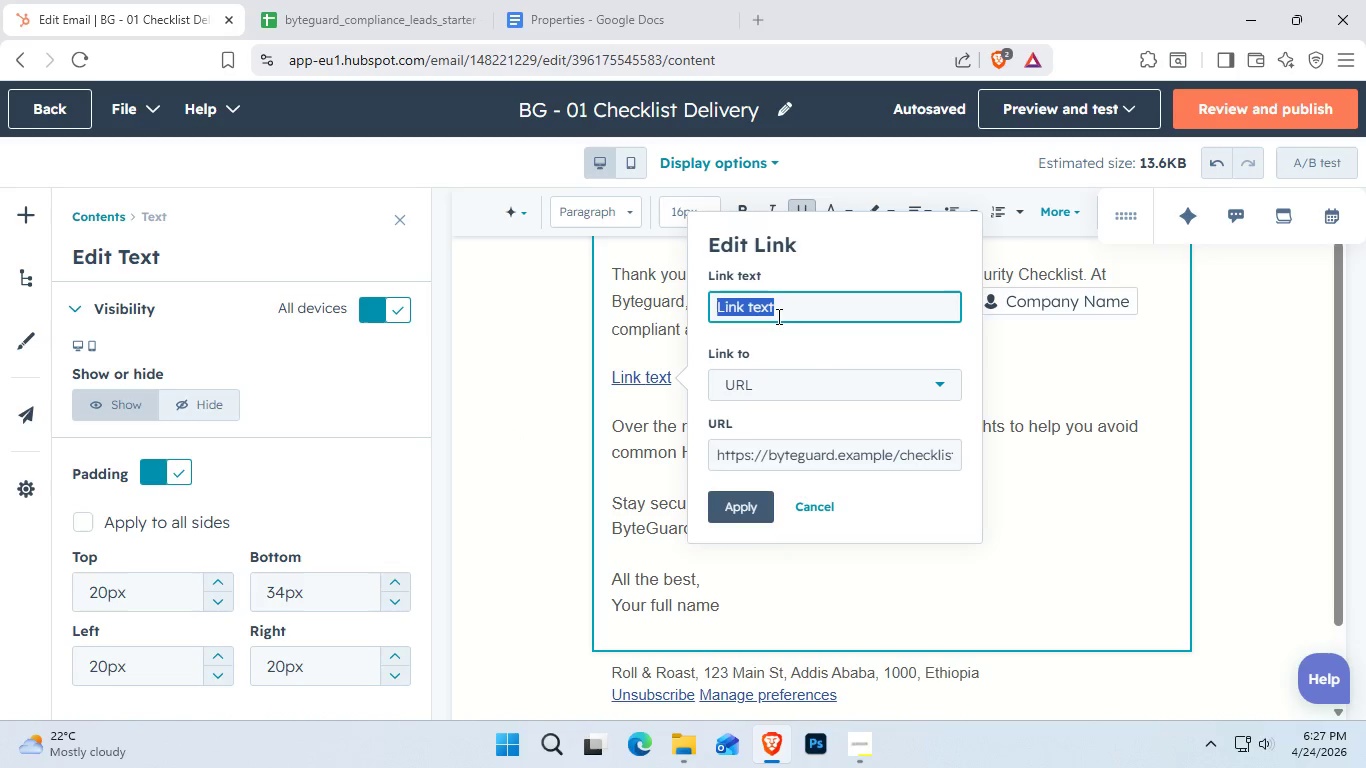 
key(Control+V)
 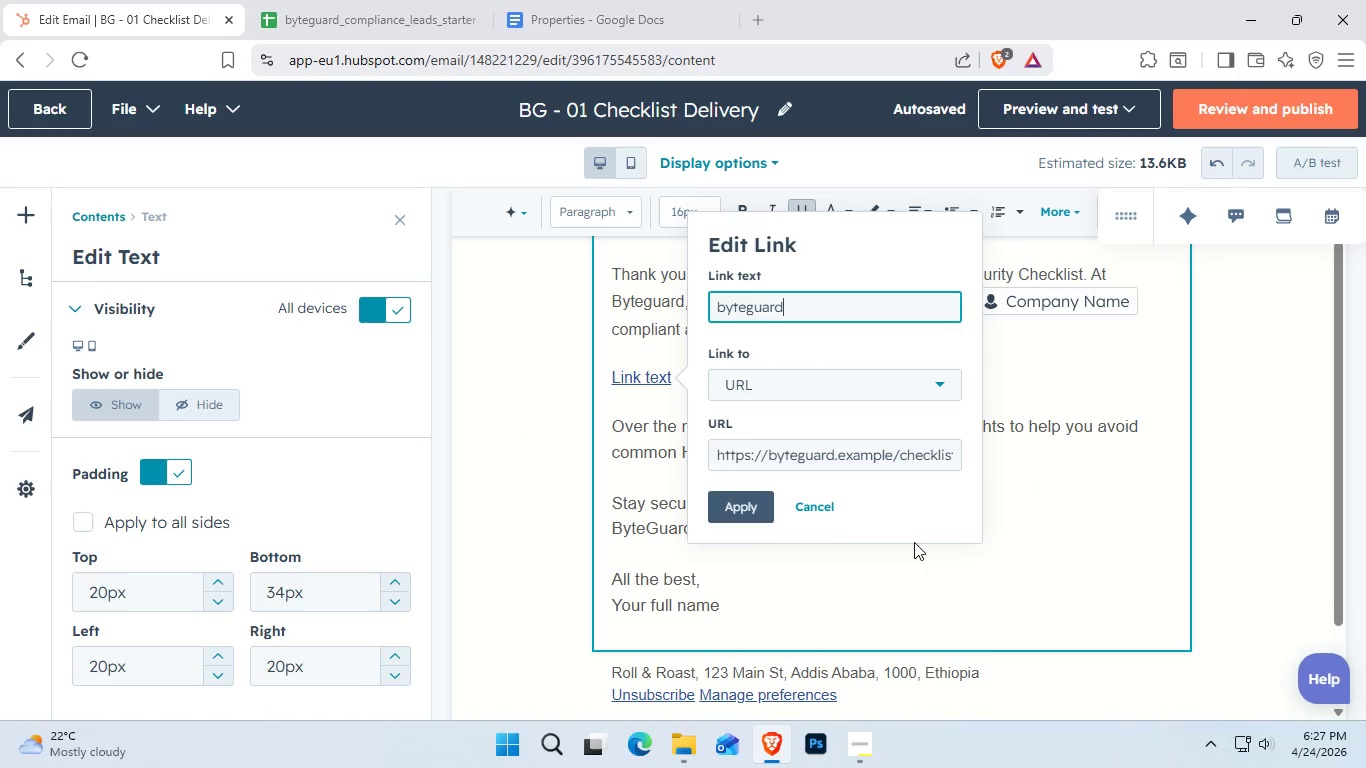 
left_click([741, 510])
 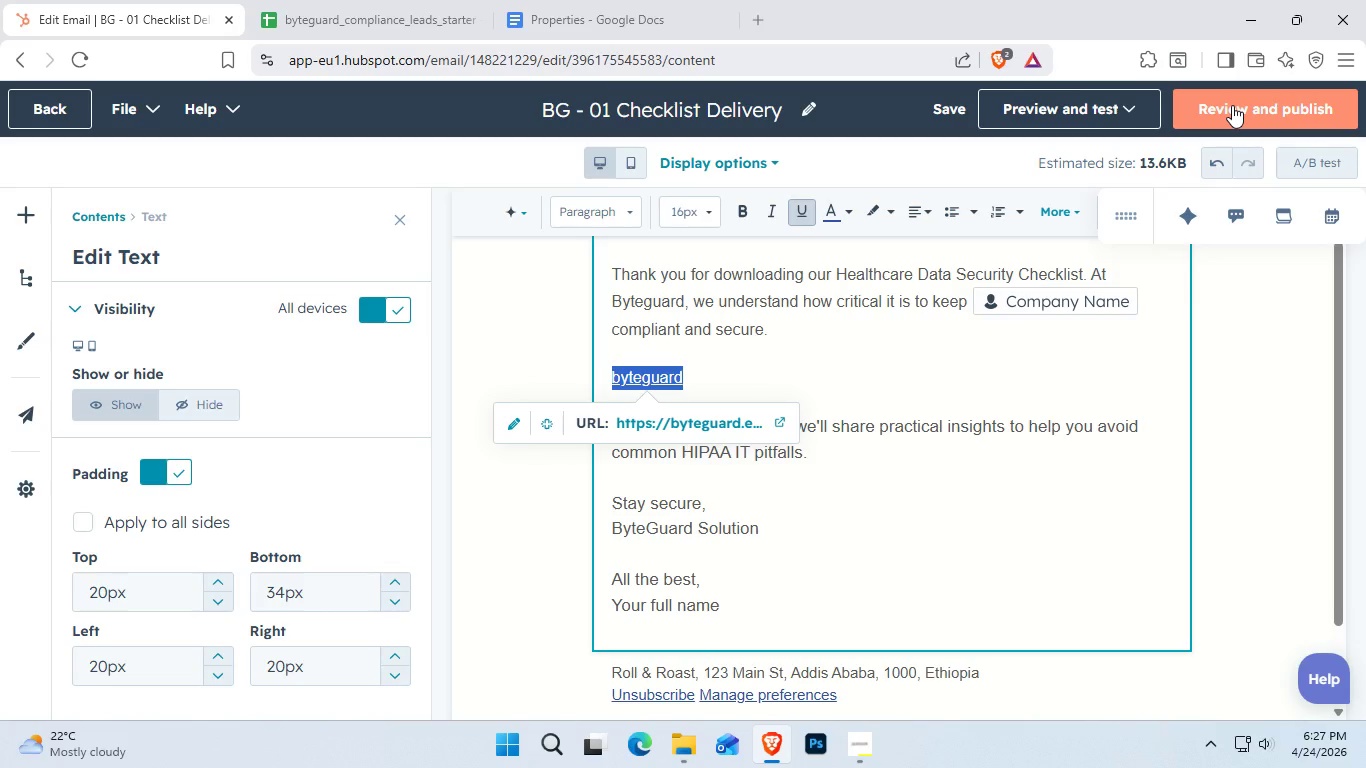 
left_click([1232, 105])
 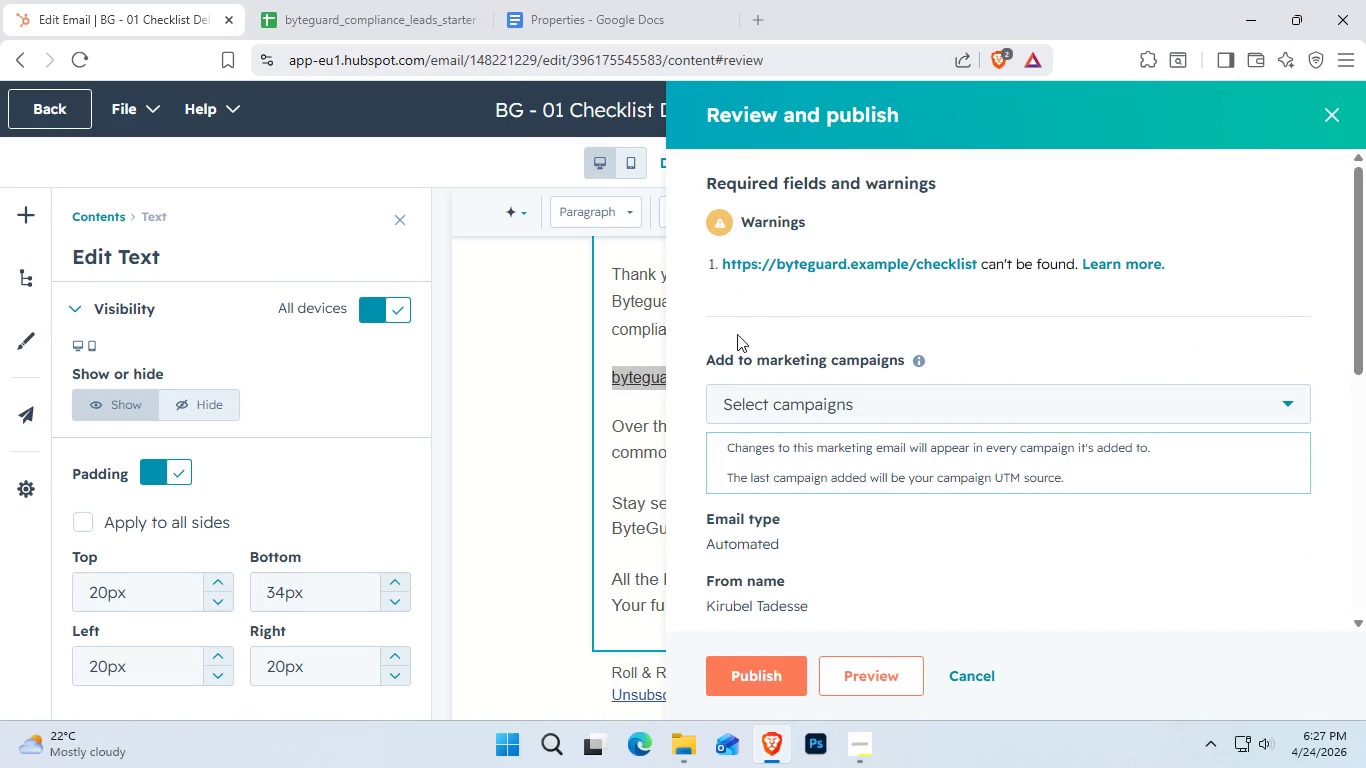 
left_click([615, 354])
 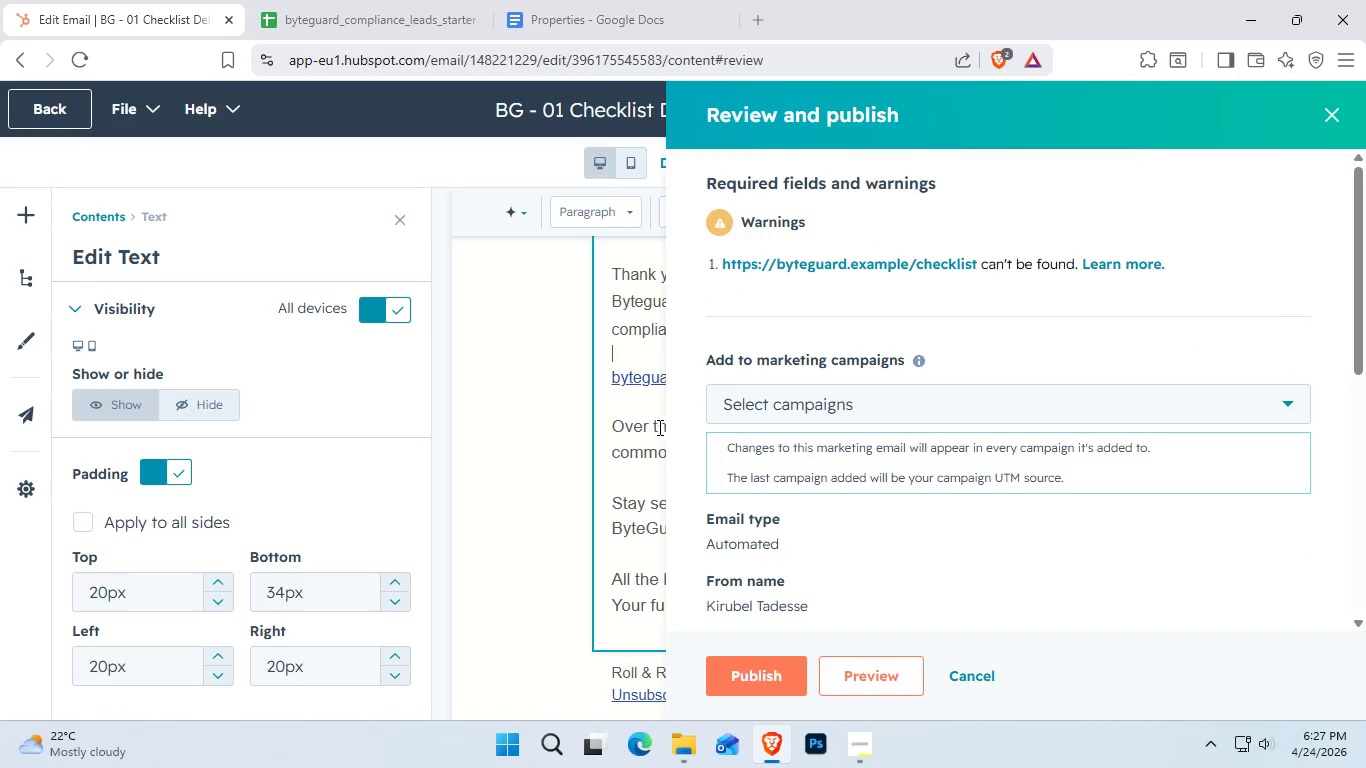 
left_click([642, 433])
 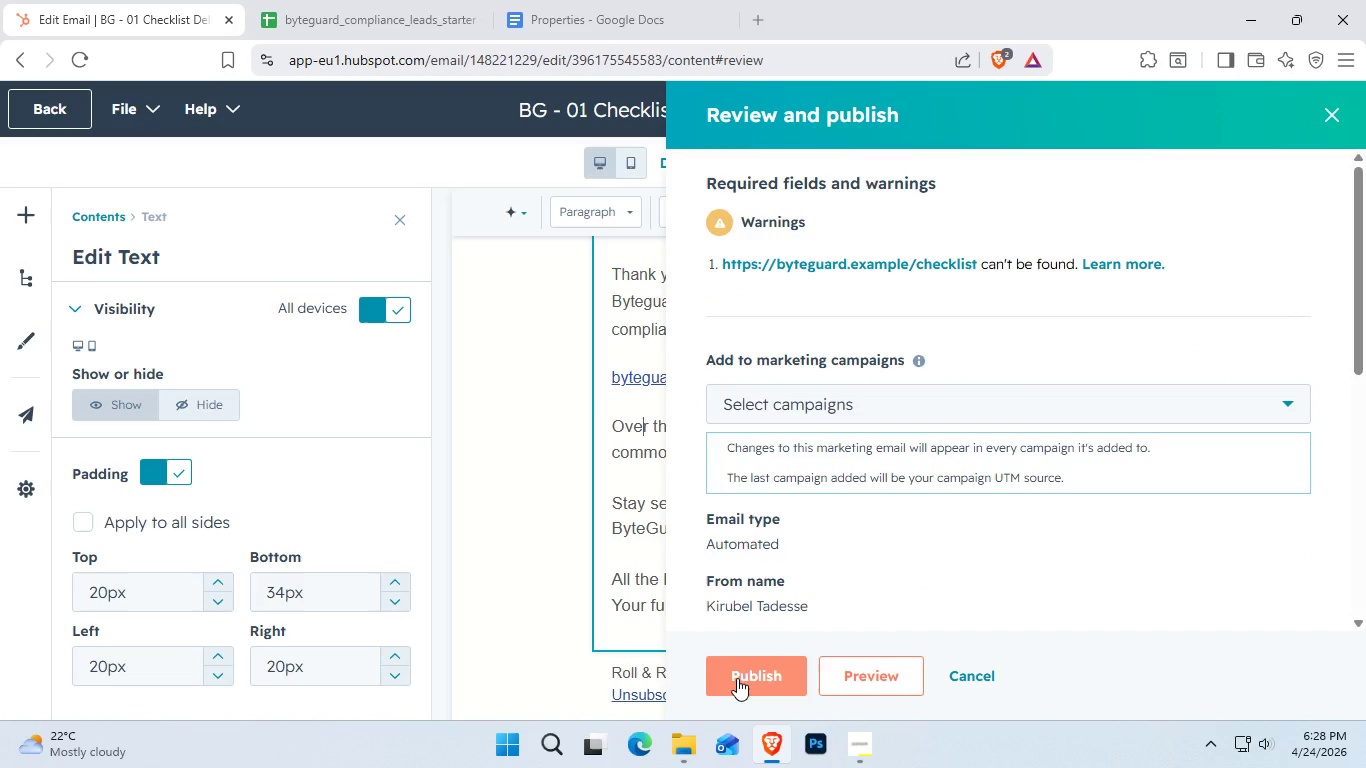 
left_click([737, 678])
 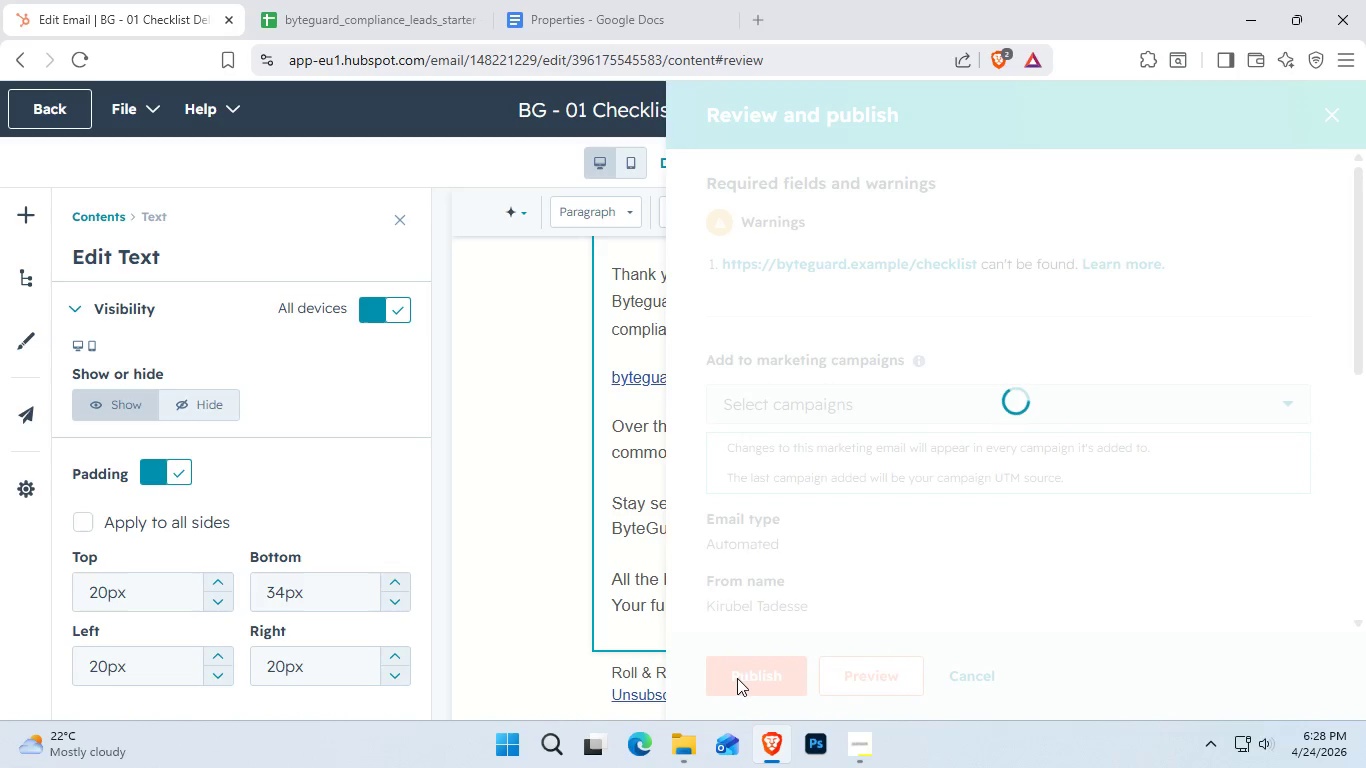 
mouse_move([306, 326])
 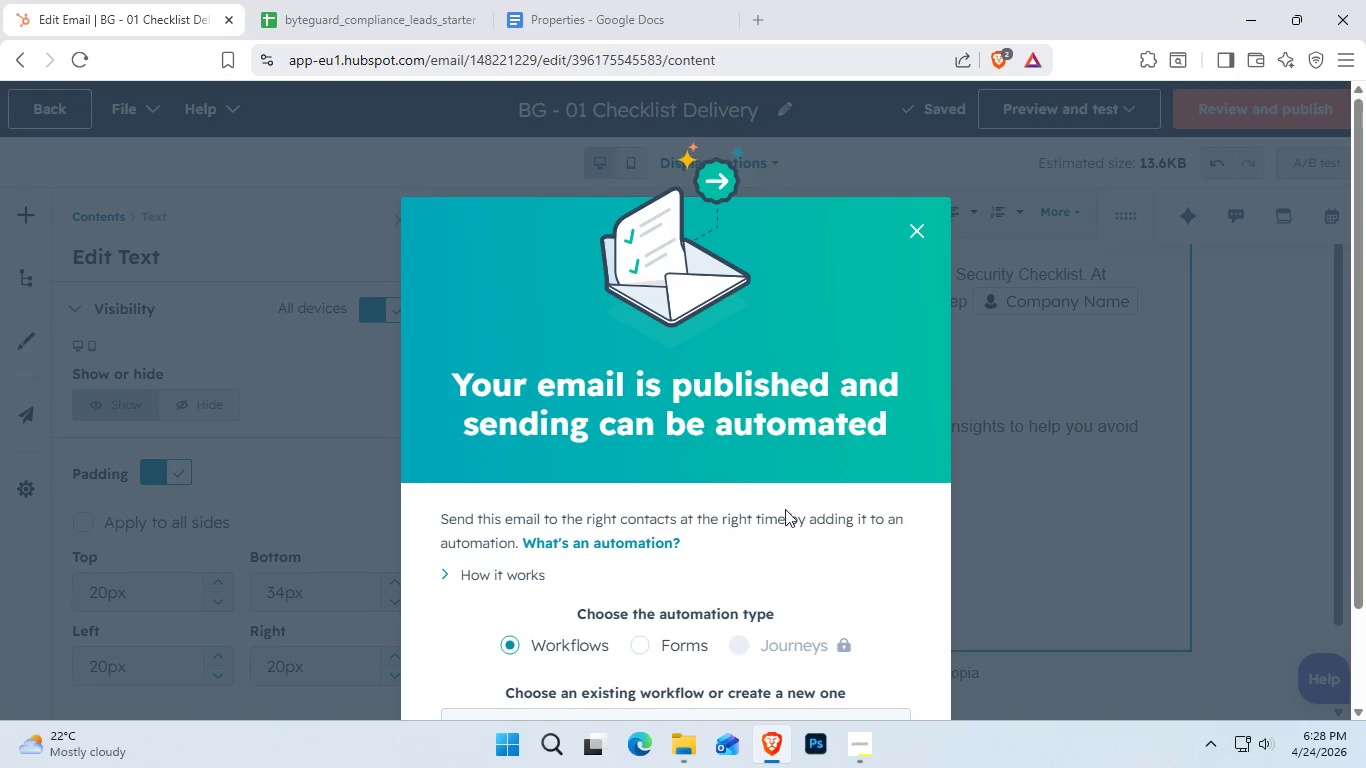 
left_click([865, 754])